 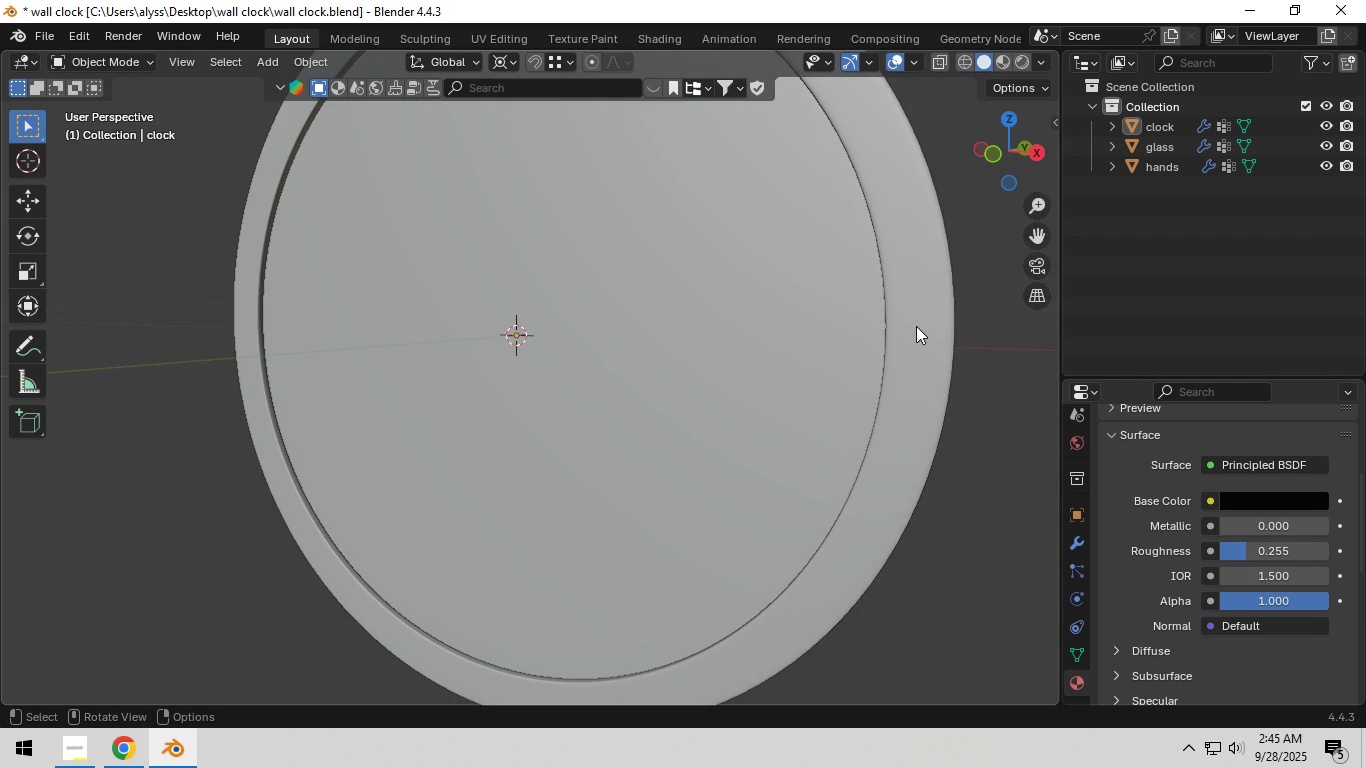 
double_click([1328, 166])
 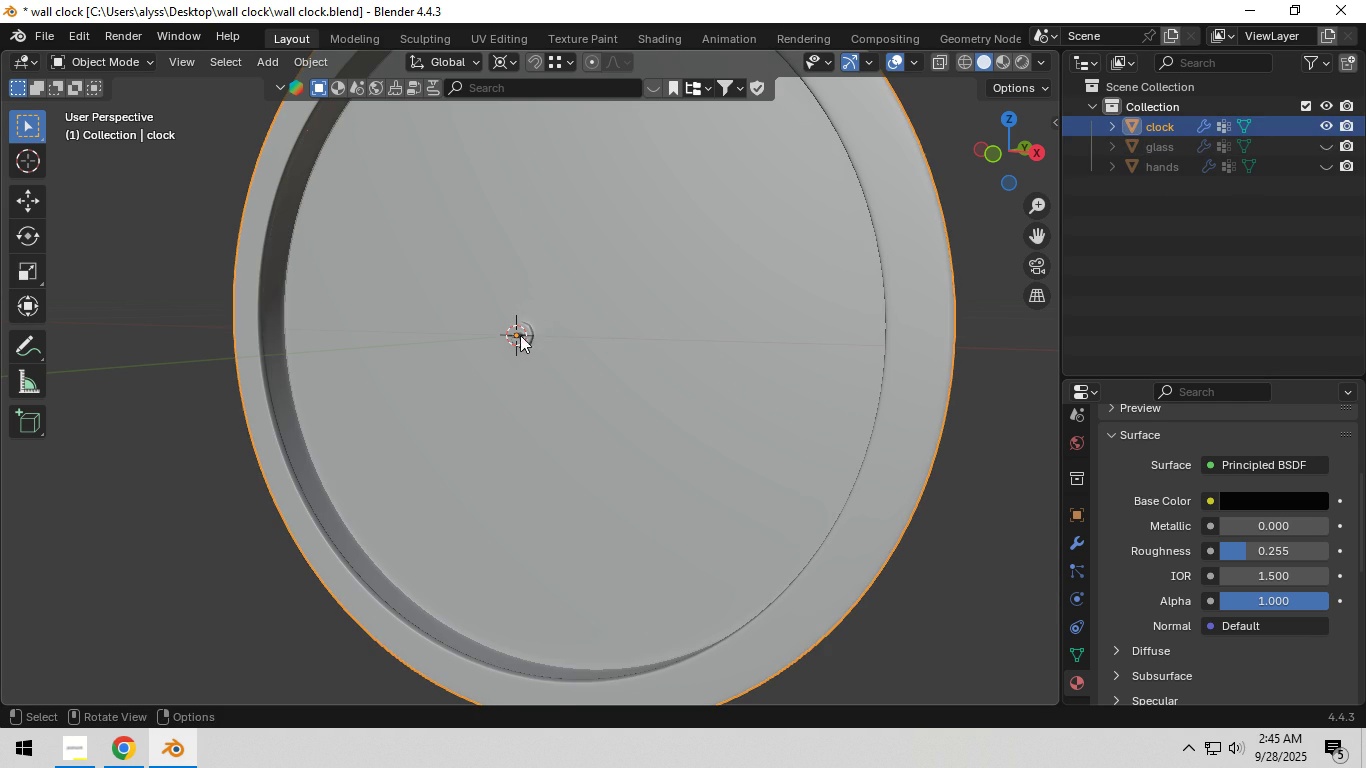 
left_click([517, 337])
 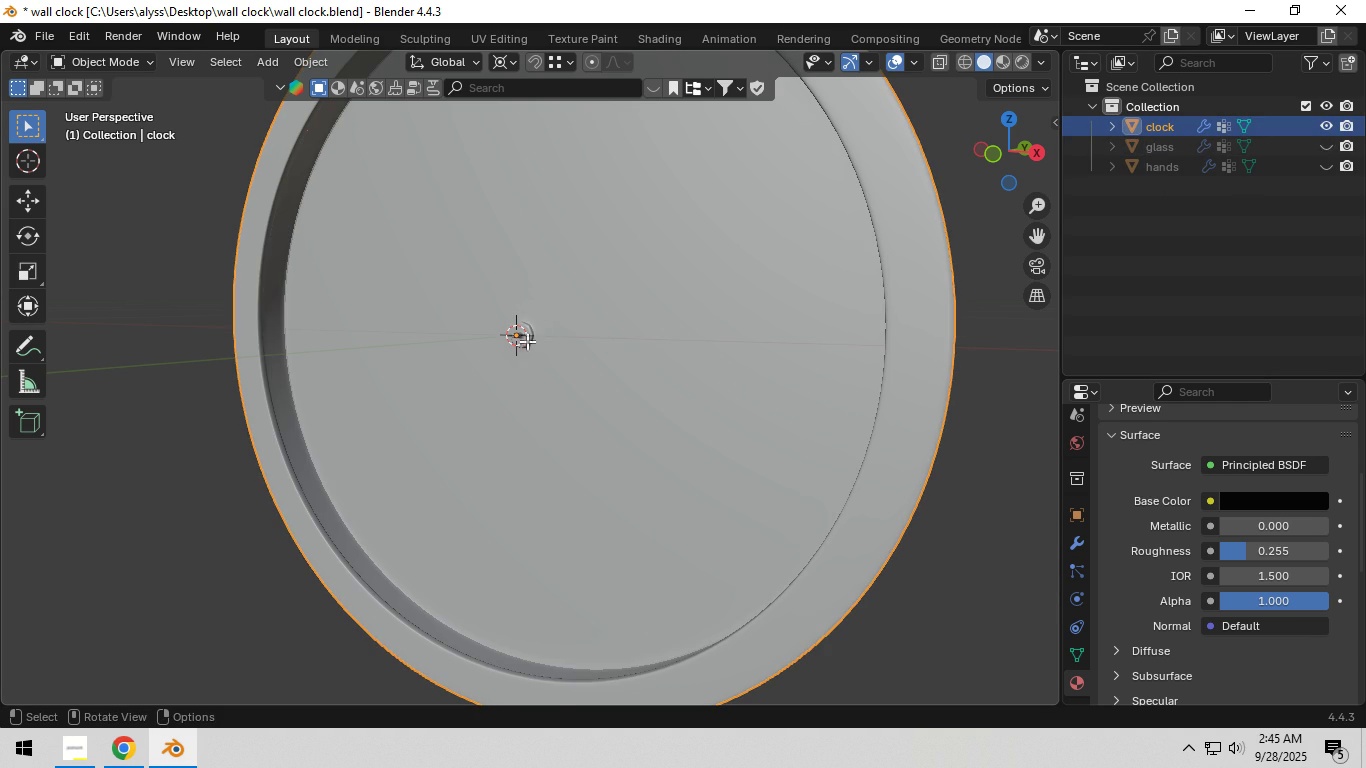 
key(Tab)
 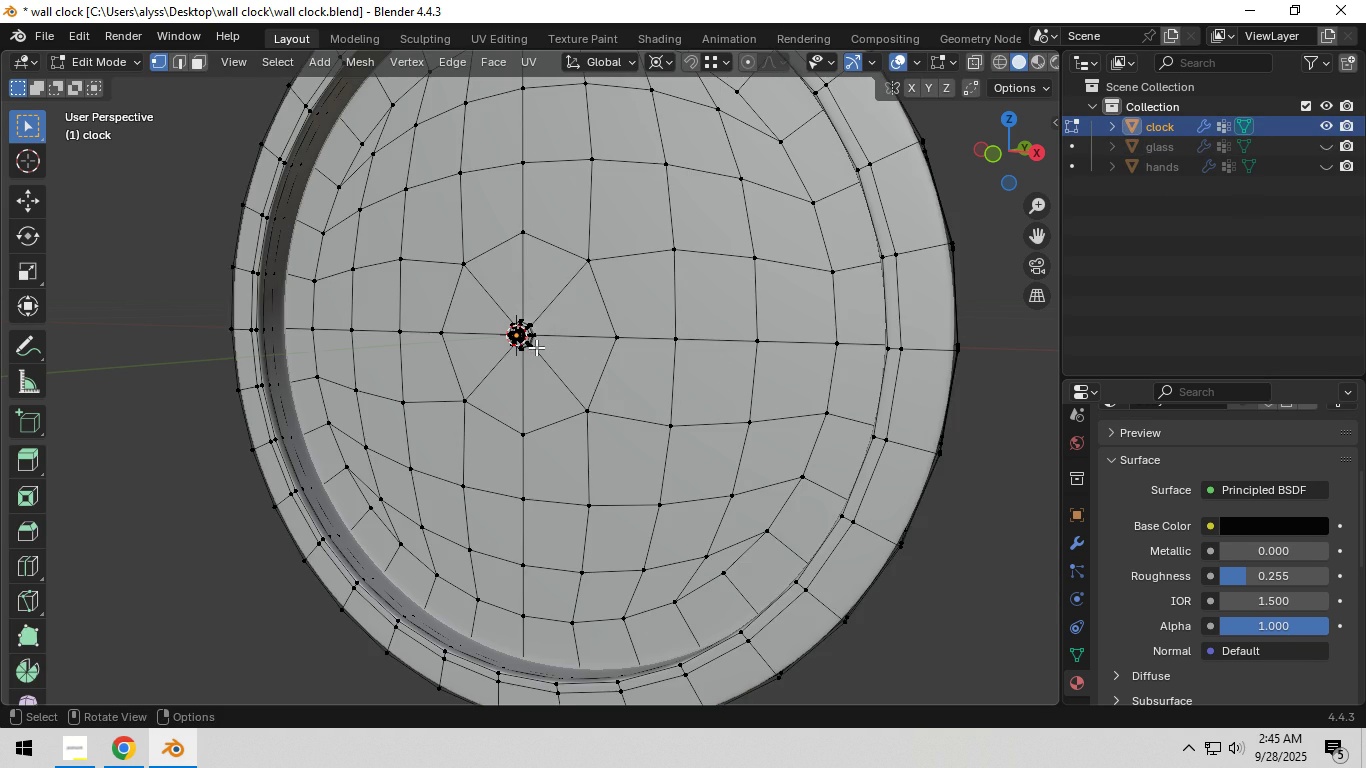 
scroll: coordinate [535, 348], scroll_direction: up, amount: 8.0